 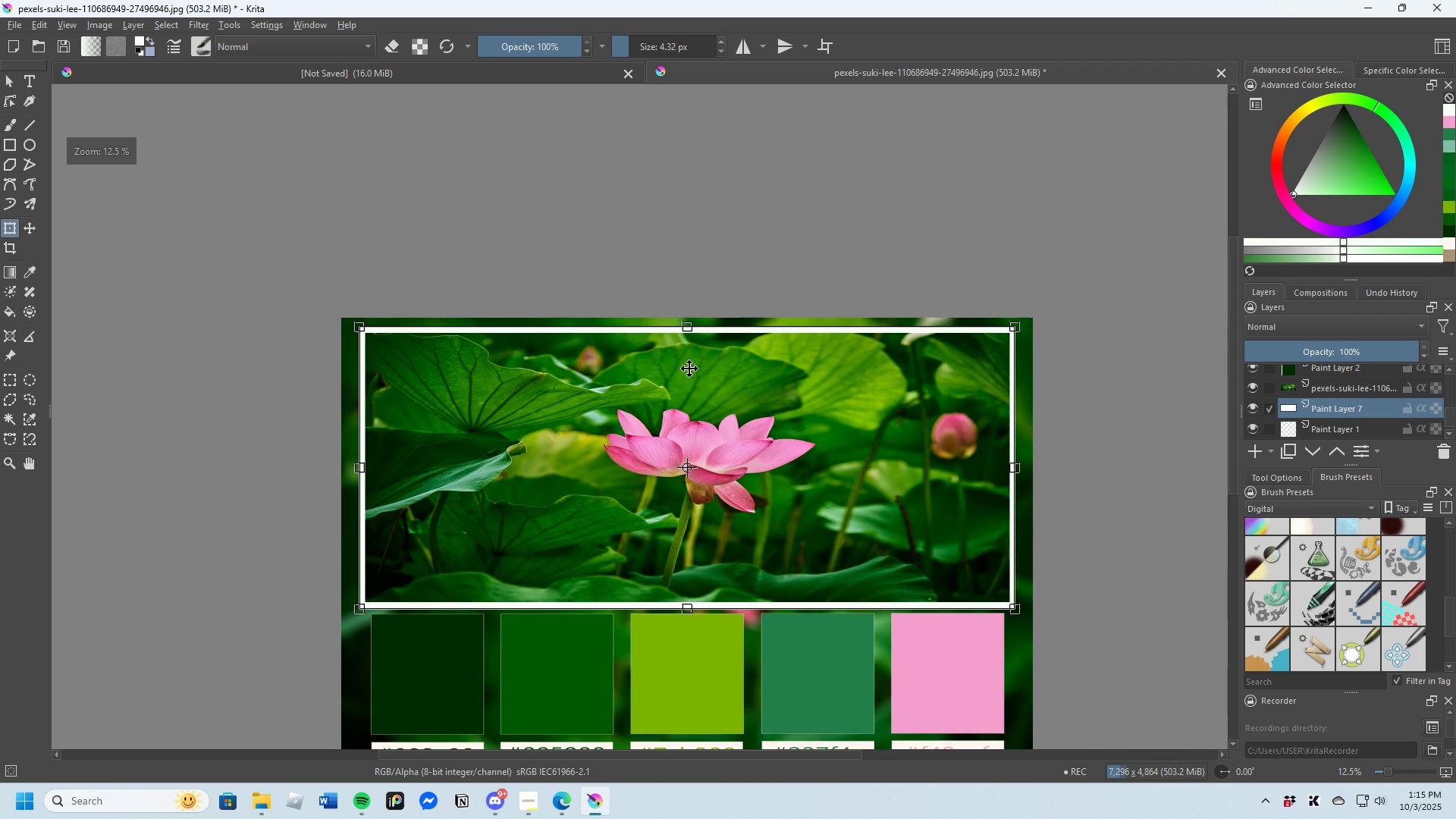 
scroll: coordinate [663, 601], scroll_direction: up, amount: 1.0
 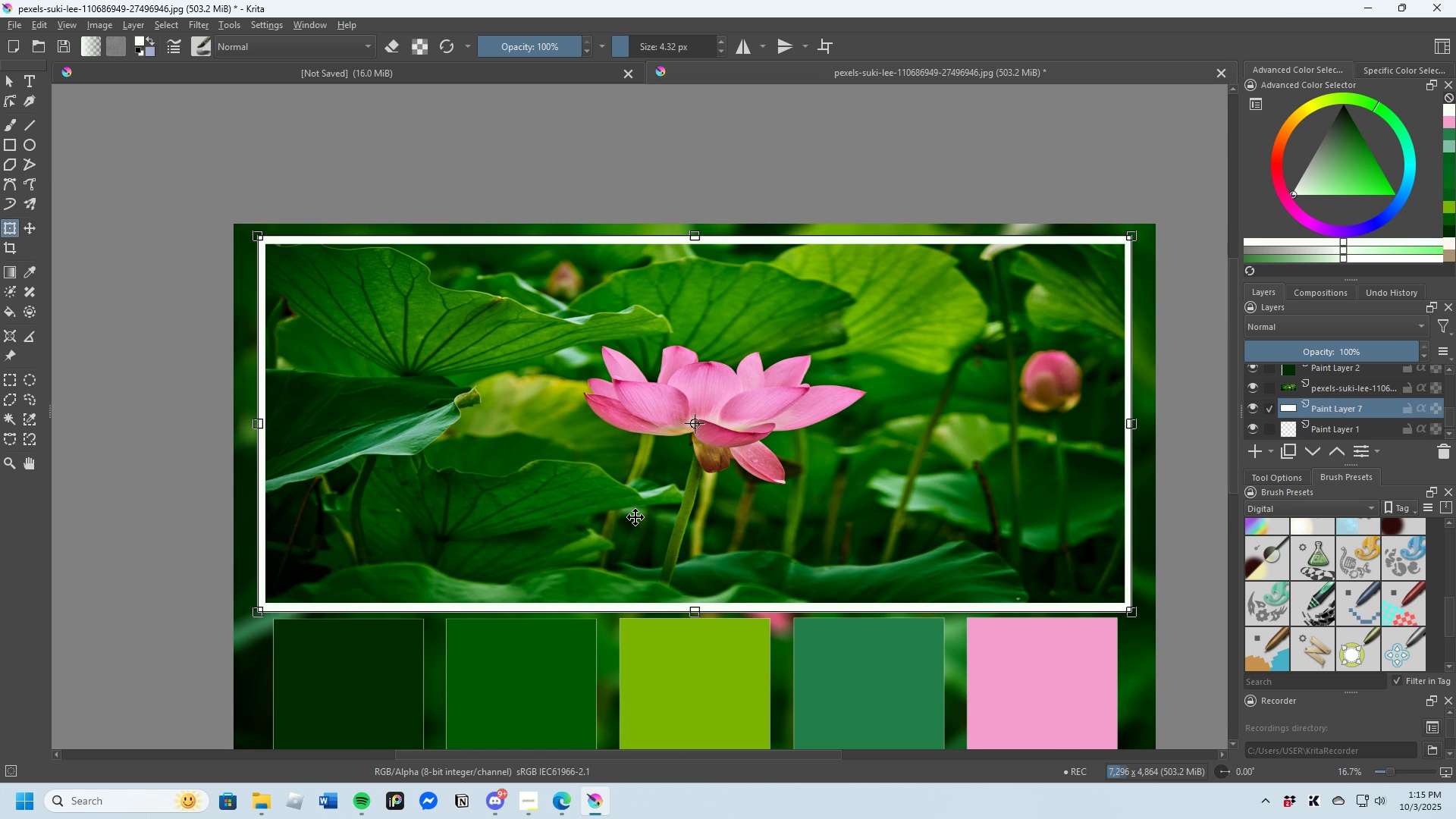 
scroll: coordinate [626, 463], scroll_direction: down, amount: 1.0
 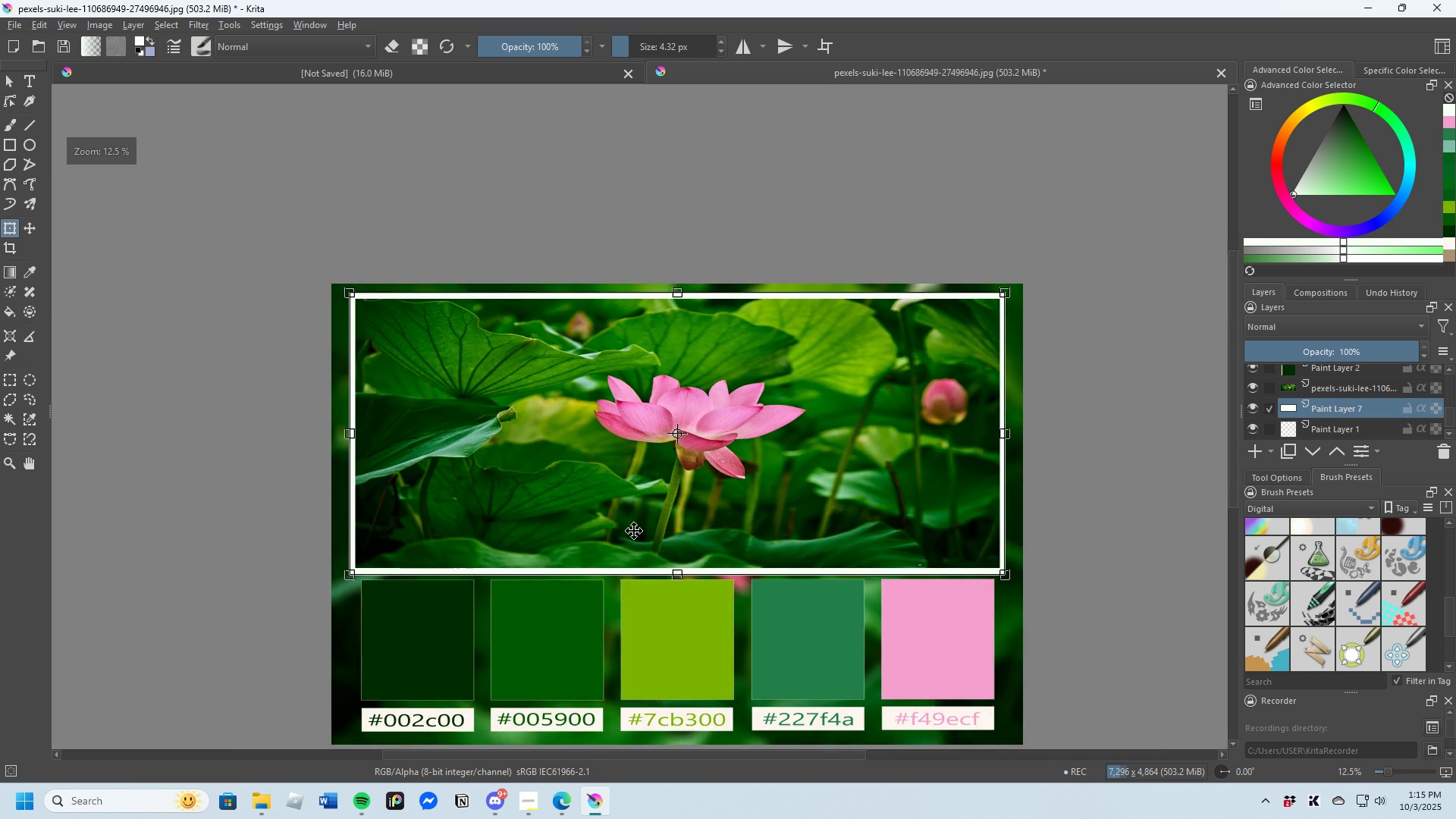 
scroll: coordinate [682, 555], scroll_direction: none, amount: 0.0
 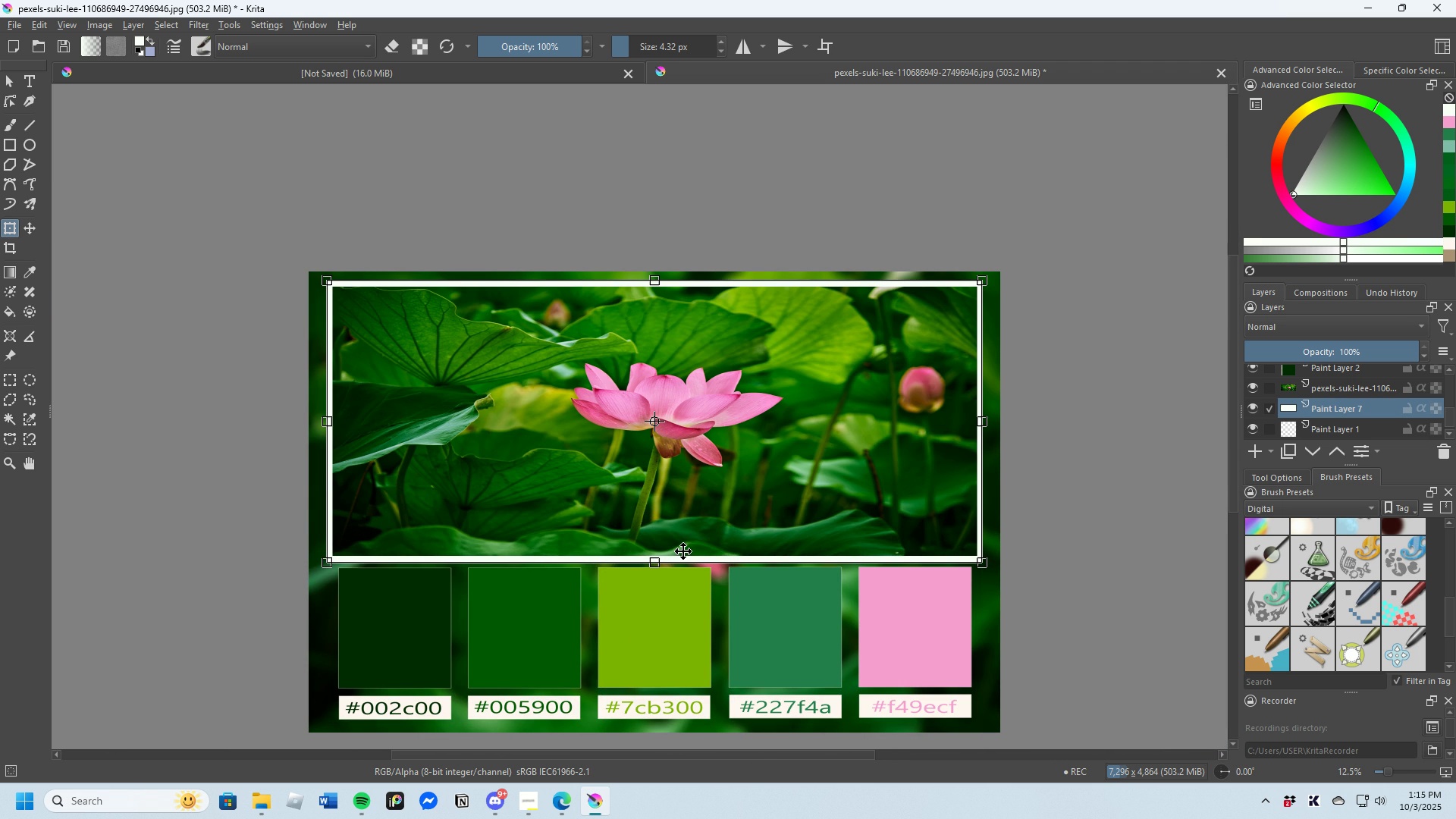 
scroll: coordinate [683, 551], scroll_direction: down, amount: 1.0
 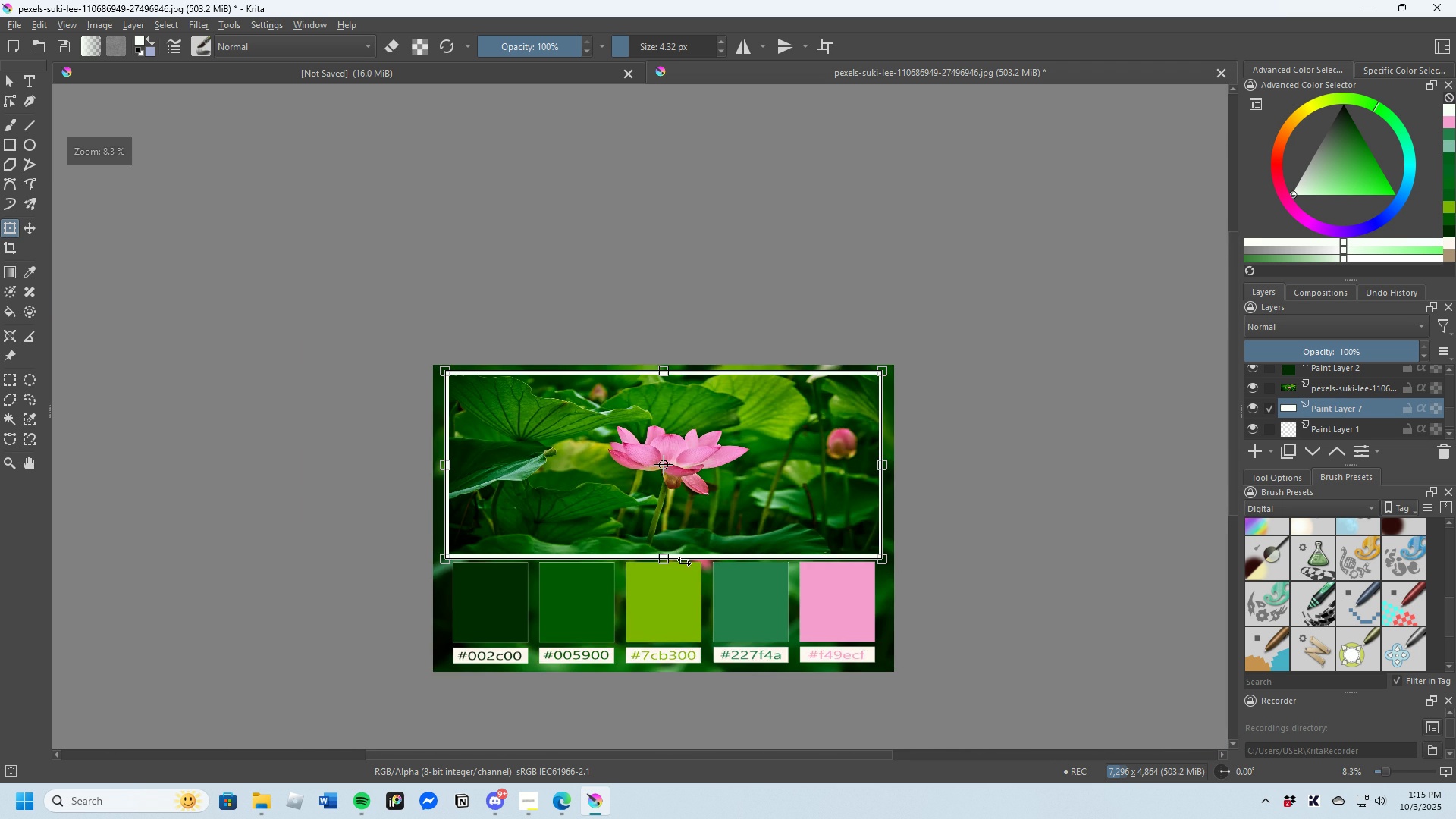 
scroll: coordinate [683, 568], scroll_direction: up, amount: 2.0
 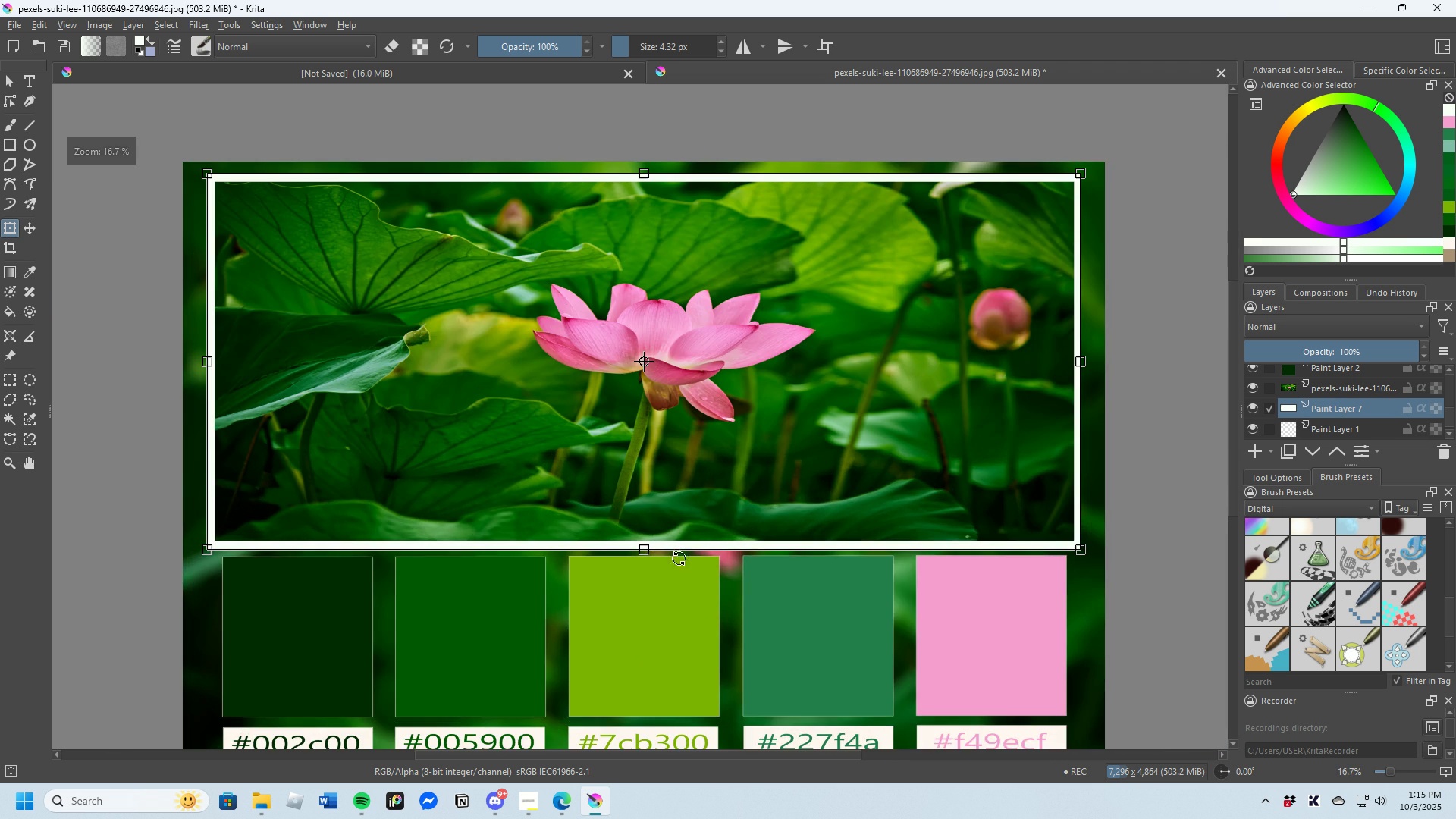 
scroll: coordinate [778, 362], scroll_direction: down, amount: 2.0
 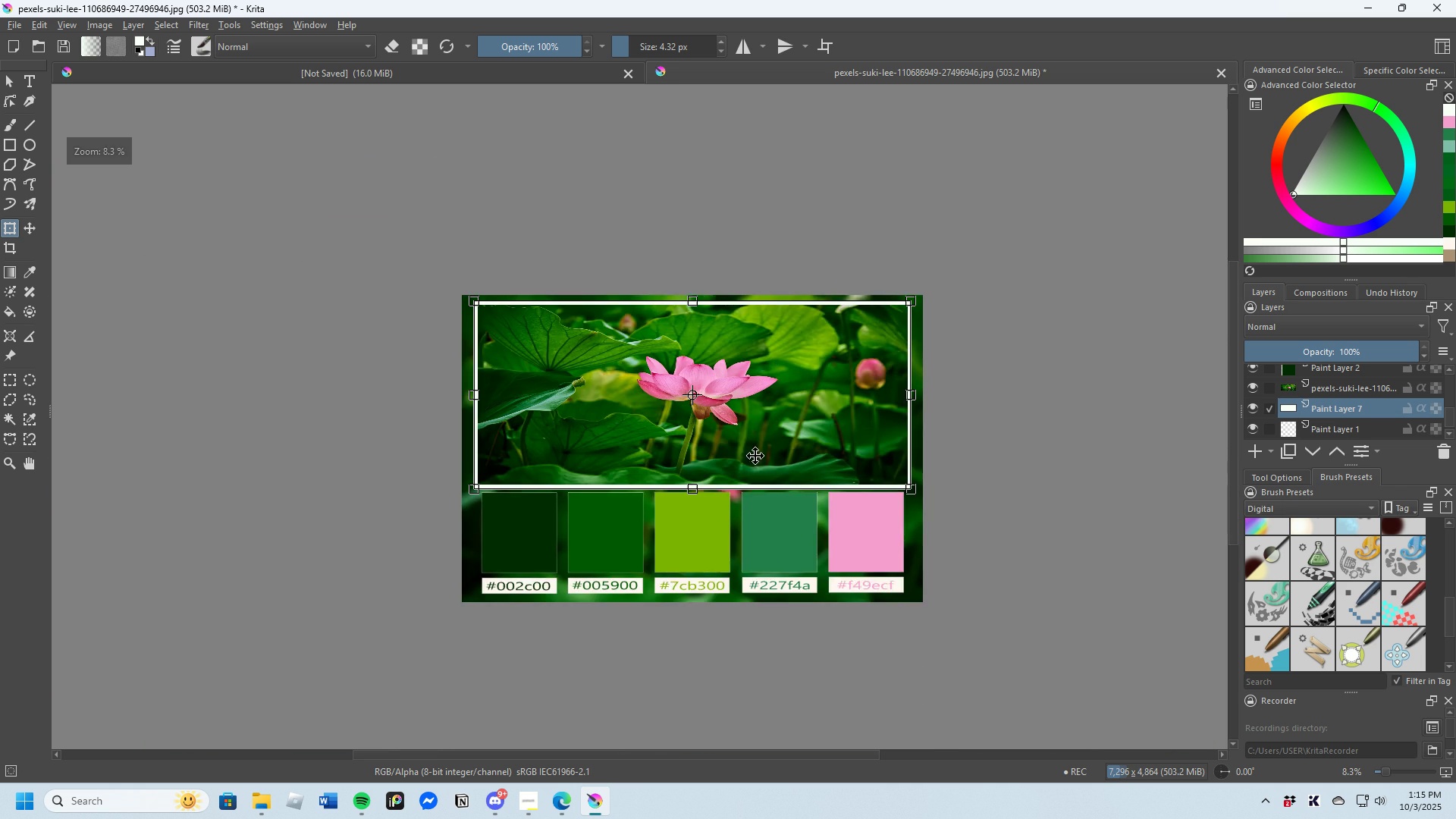 
scroll: coordinate [753, 465], scroll_direction: up, amount: 2.0
 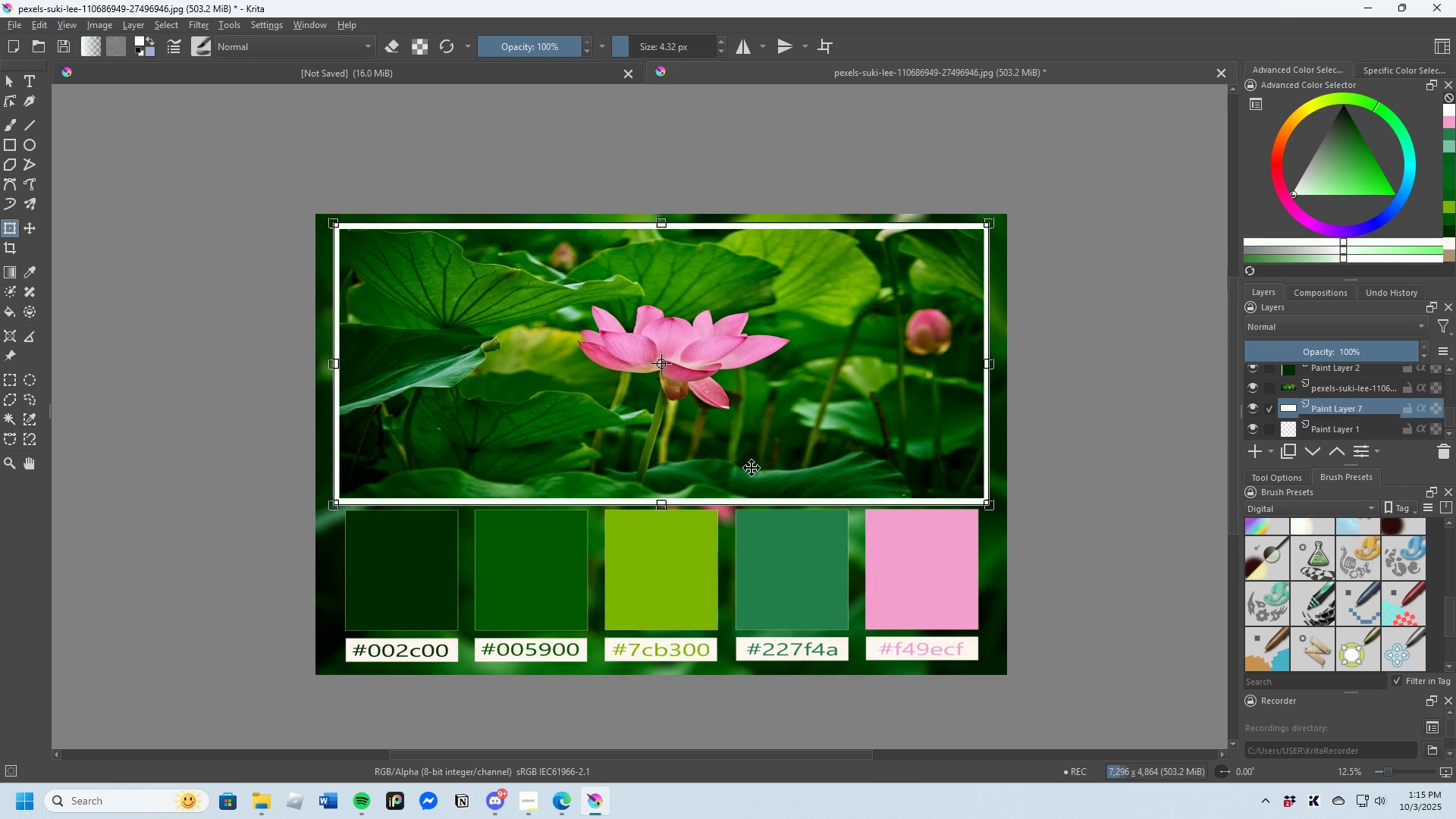 
scroll: coordinate [752, 468], scroll_direction: down, amount: 1.0
 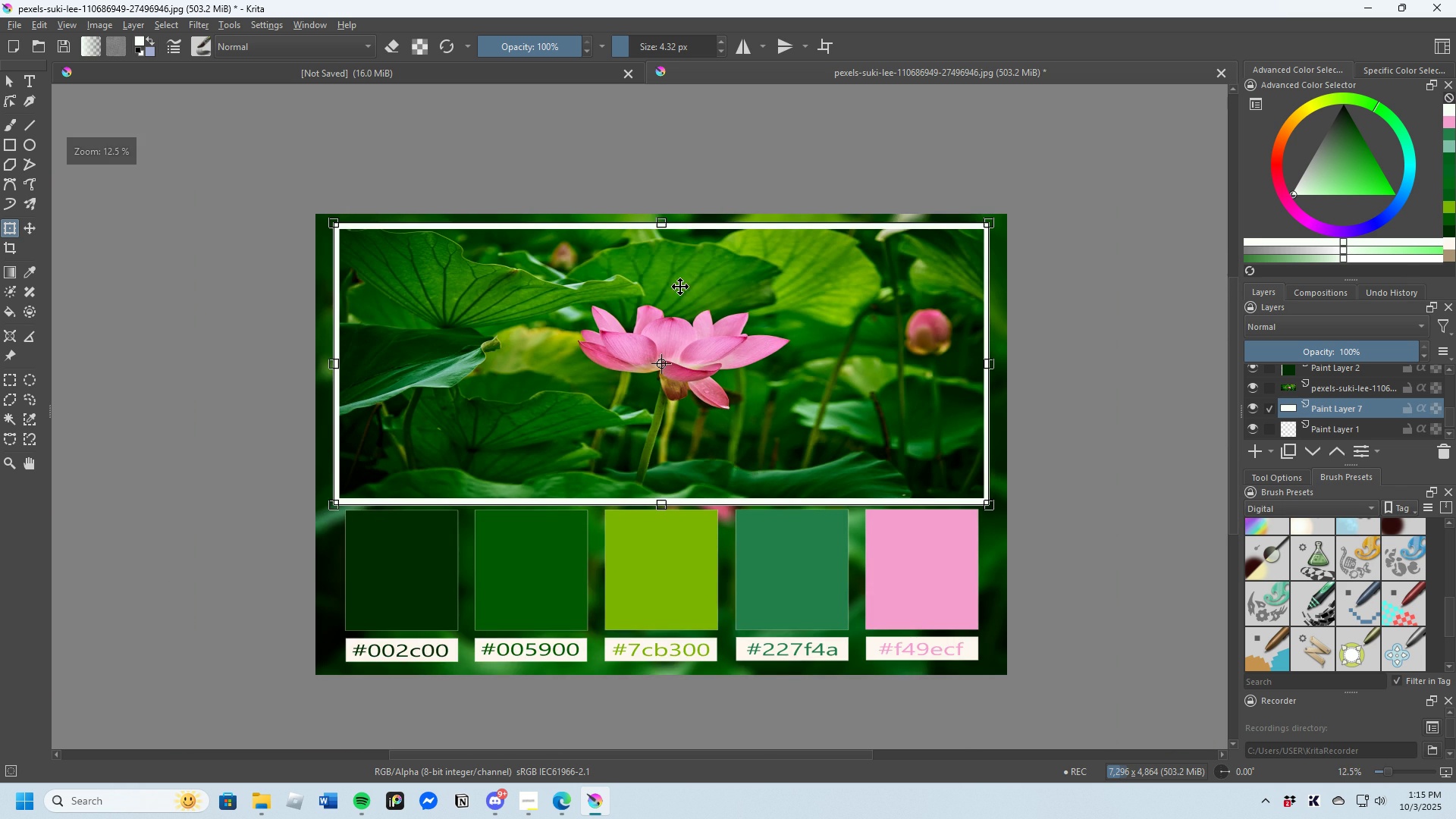 
scroll: coordinate [680, 337], scroll_direction: none, amount: 0.0
 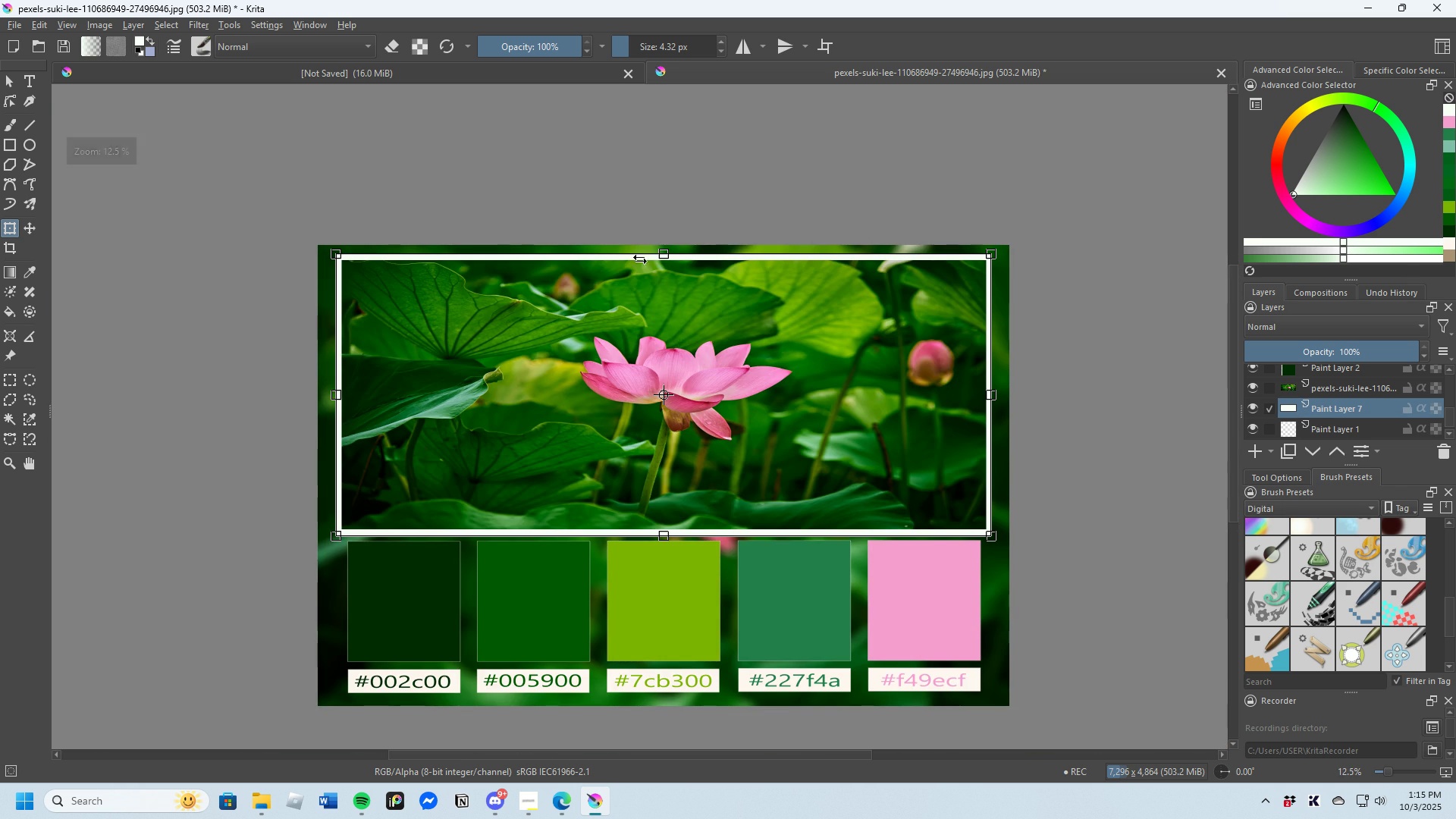 
scroll: coordinate [664, 257], scroll_direction: up, amount: 2.0
 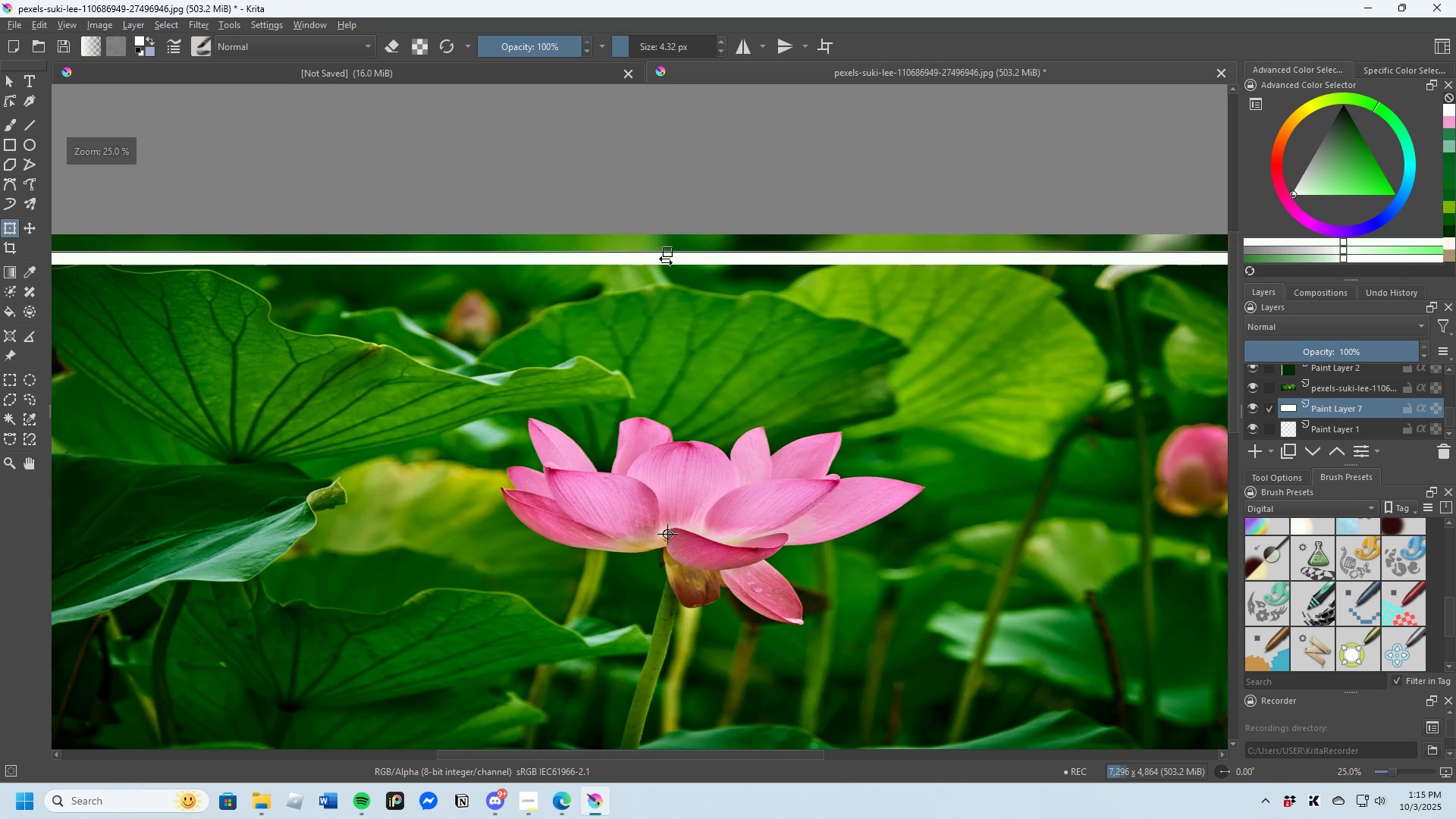 
scroll: coordinate [666, 258], scroll_direction: down, amount: 2.0
 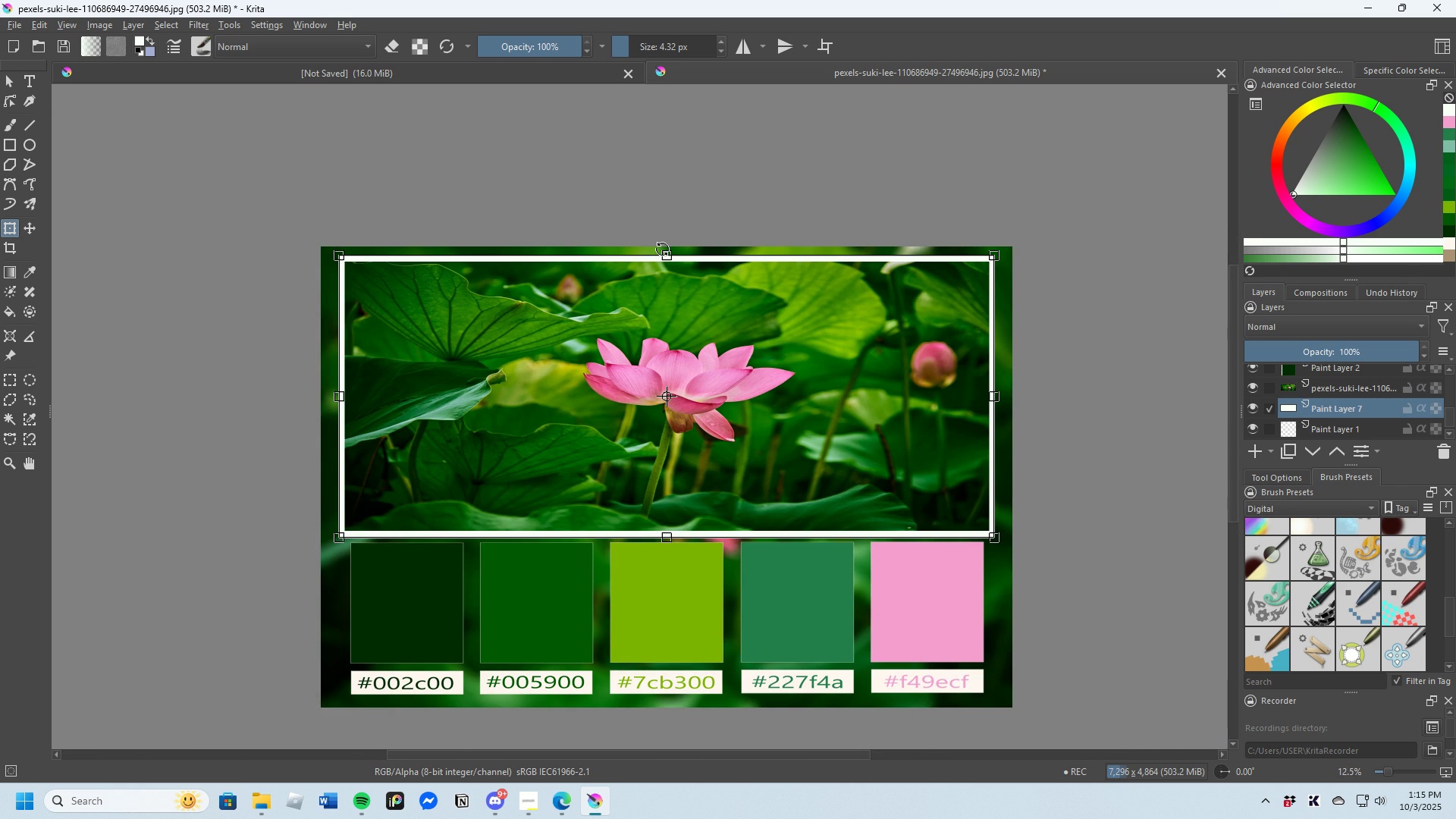 
scroll: coordinate [669, 268], scroll_direction: none, amount: 0.0
 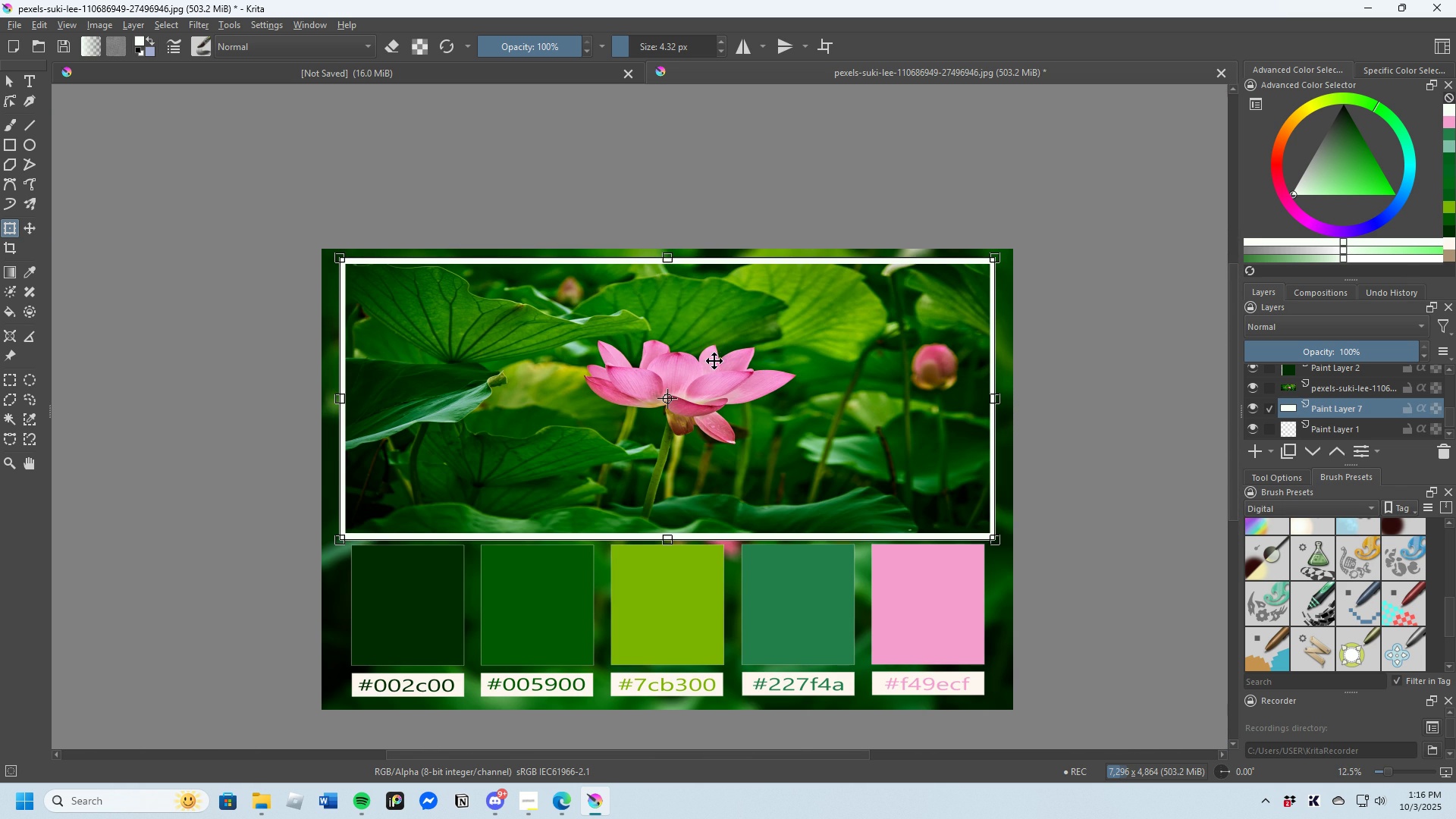 
scroll: coordinate [793, 723], scroll_direction: up, amount: 3.0
 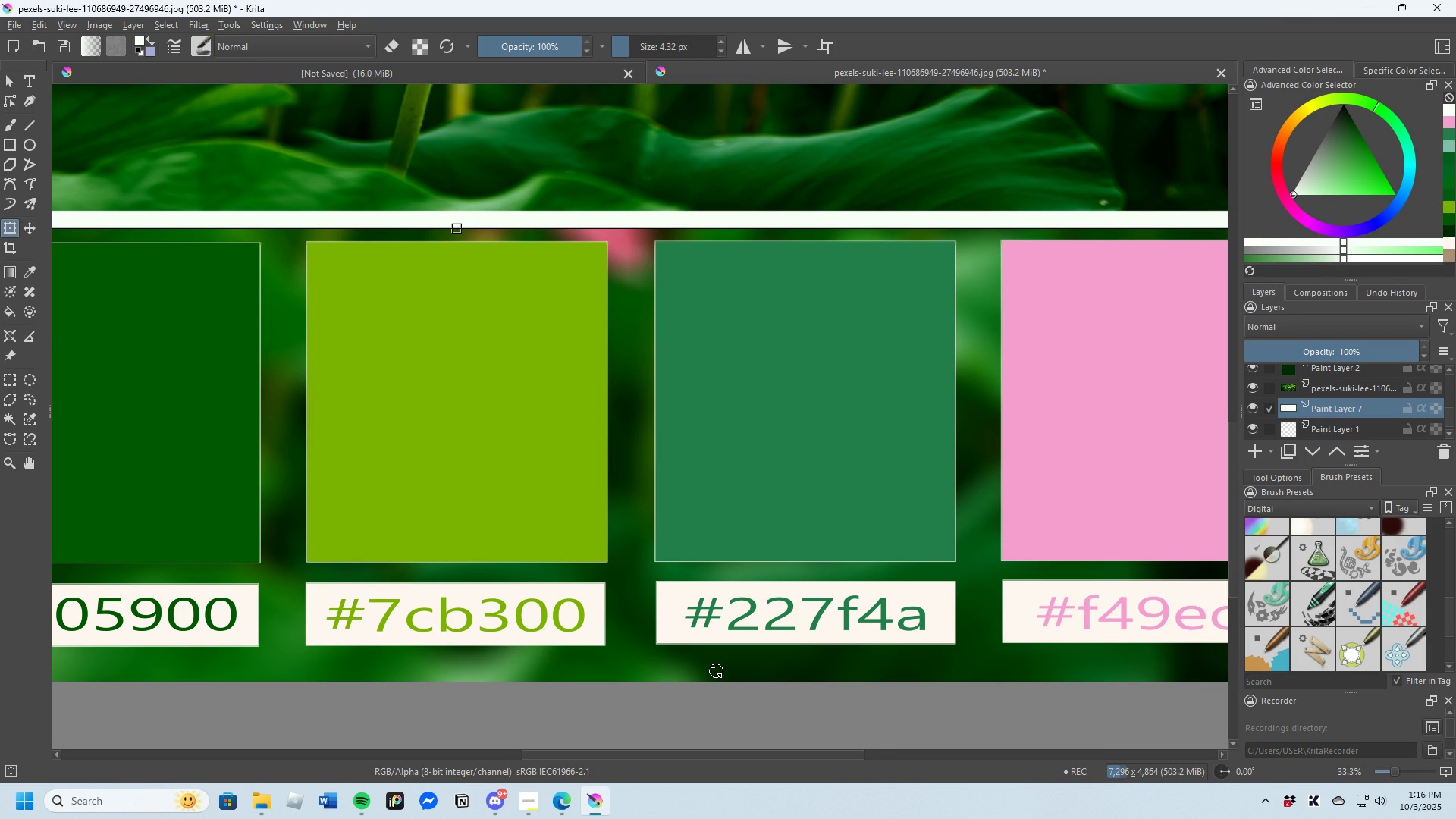 
wait(6.24)
 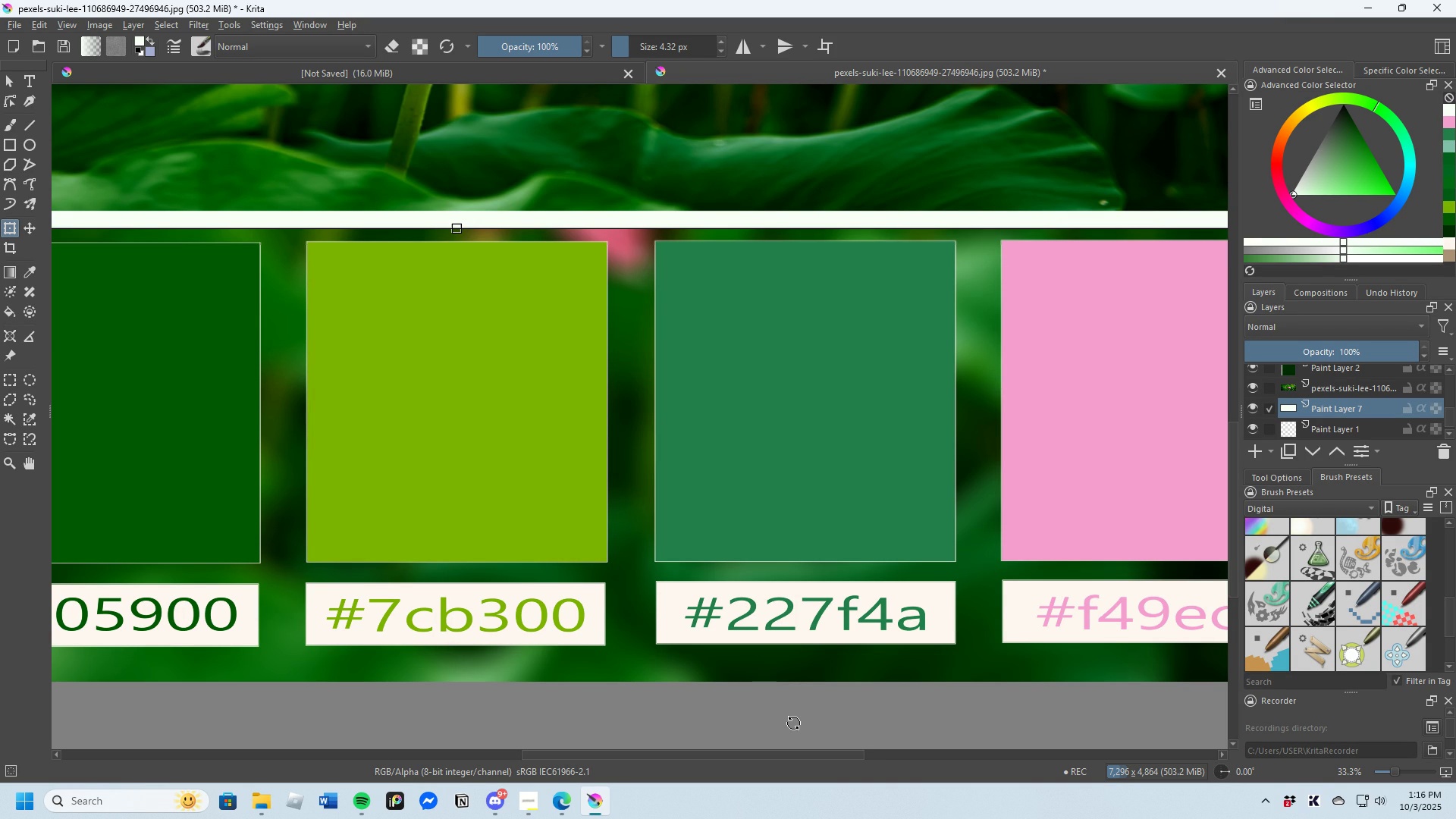 
scroll: coordinate [716, 669], scroll_direction: down, amount: 3.0
 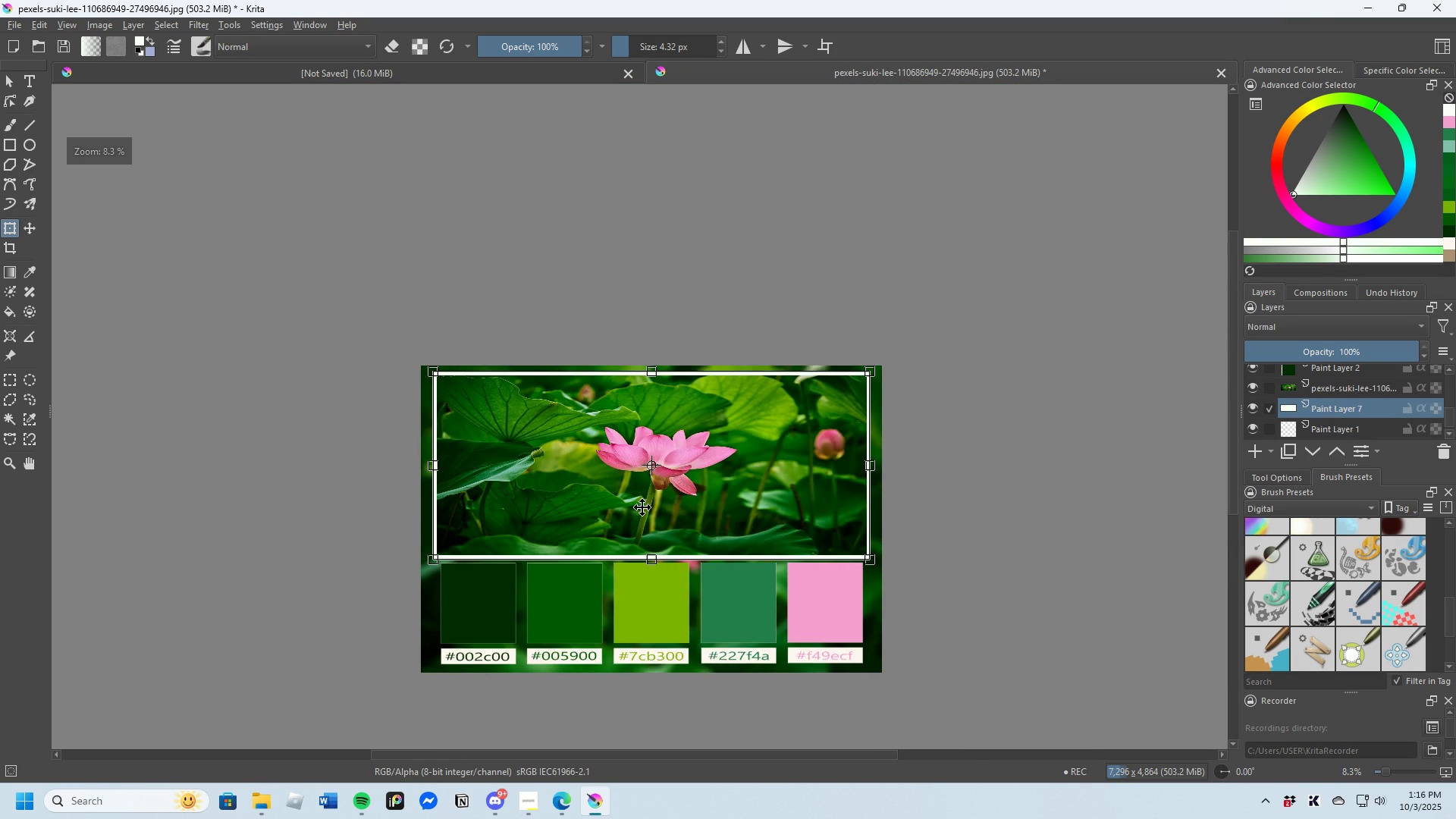 
scroll: coordinate [593, 230], scroll_direction: up, amount: 4.0